 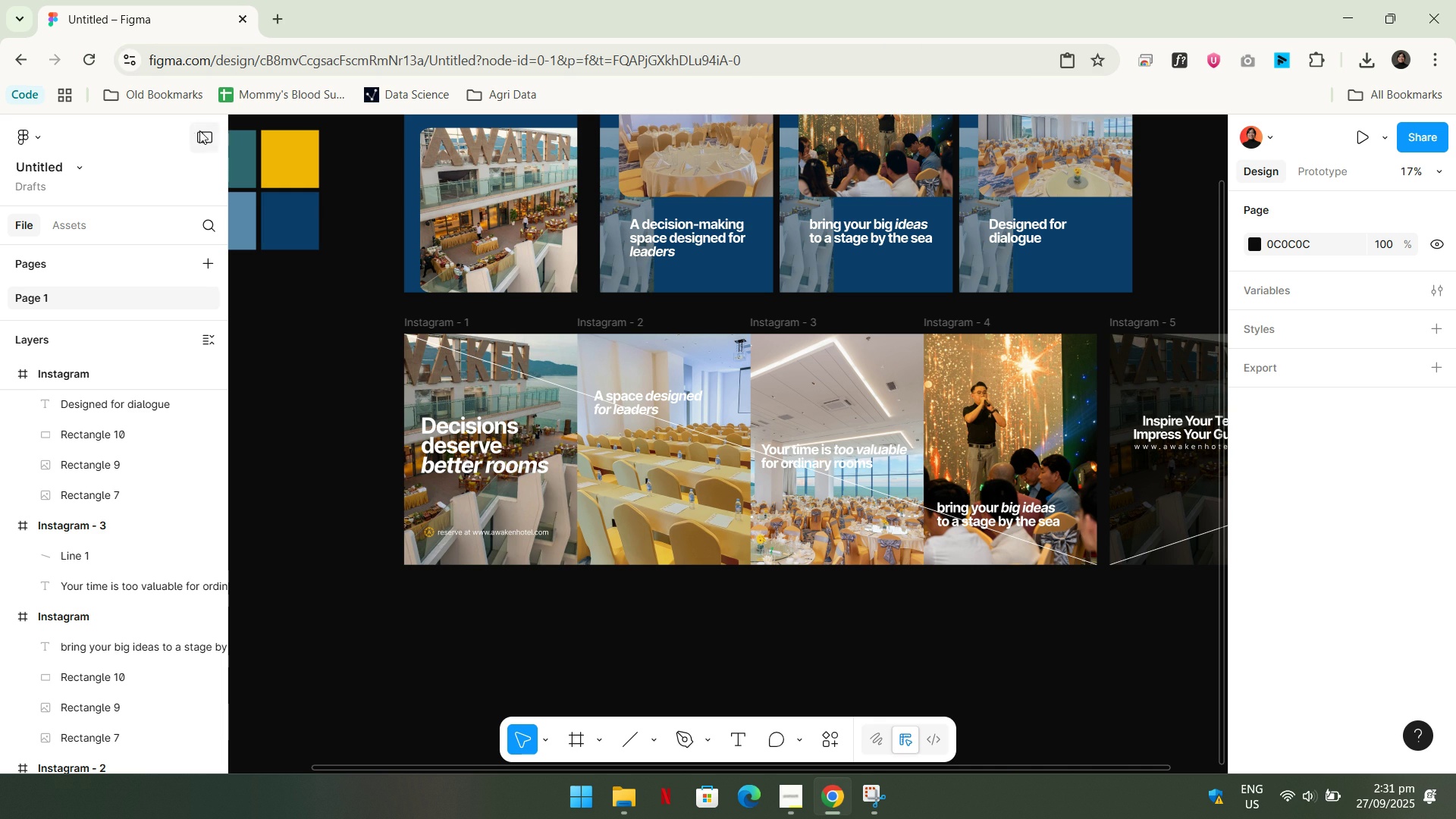 
left_click([54, 164])
 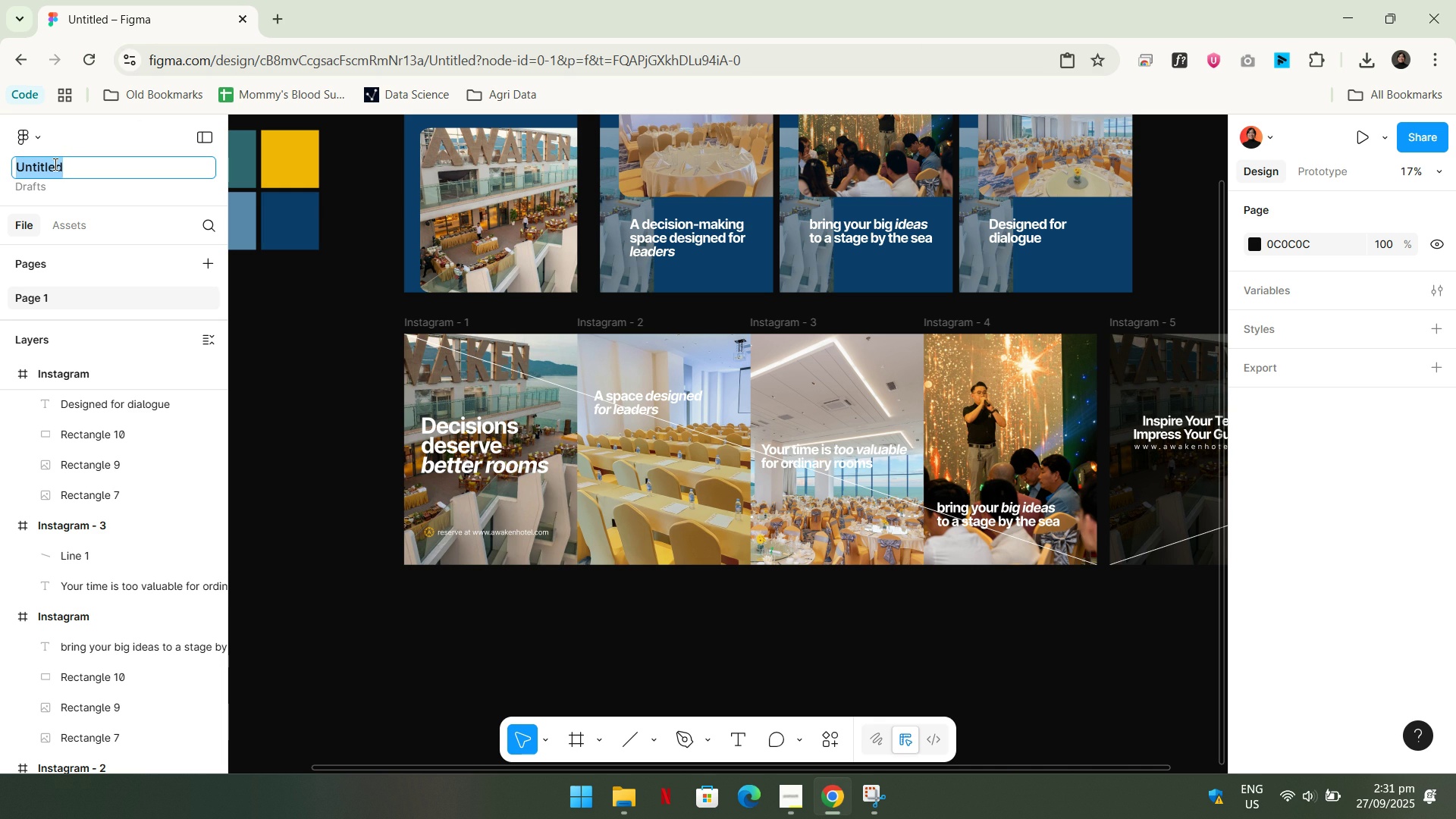 
type(p[o)
key(Backspace)
key(Backspace)
type(P)
key(Backspace)
key(Backspace)
type(Postwork)
 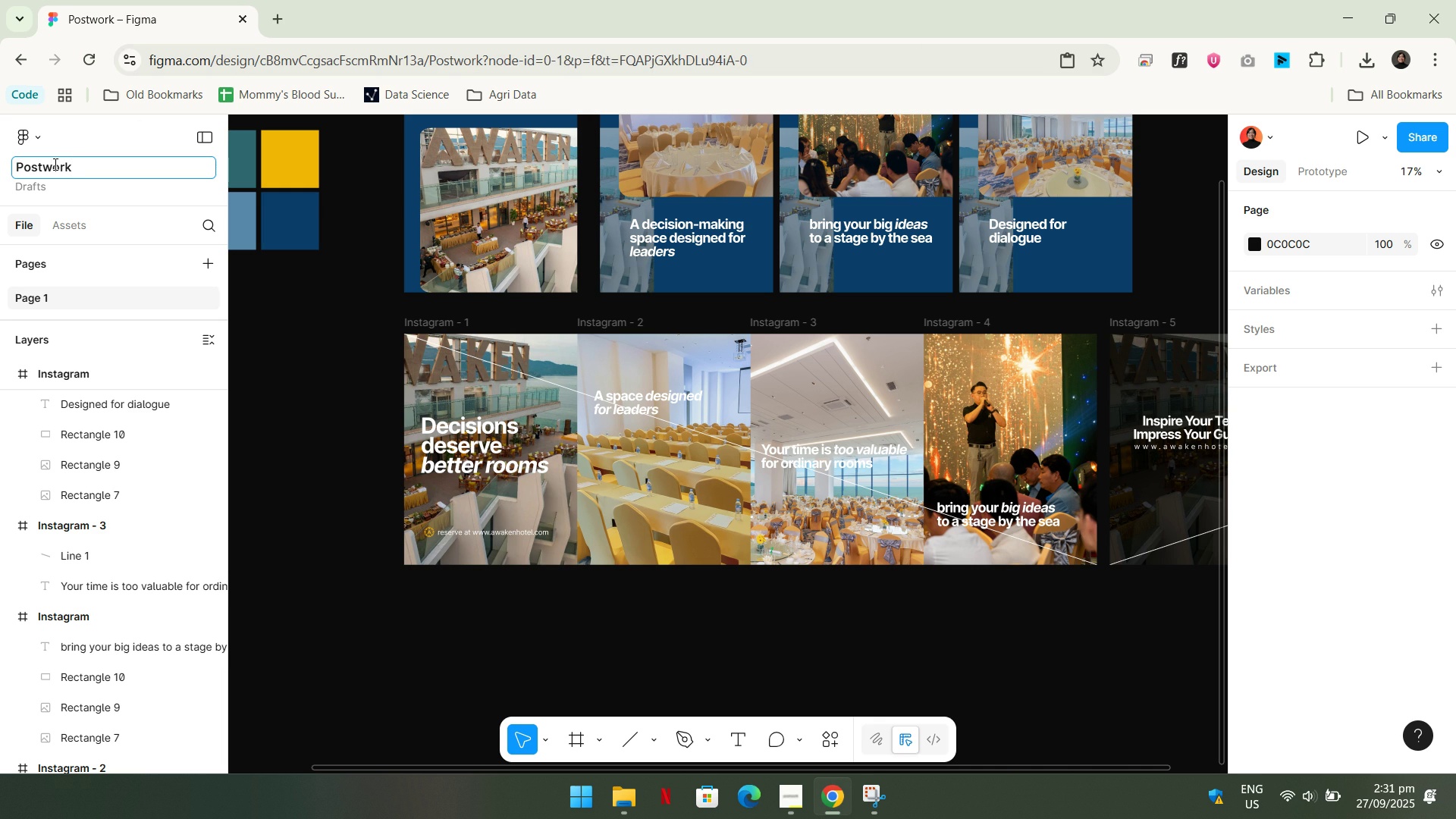 
key(Enter)
 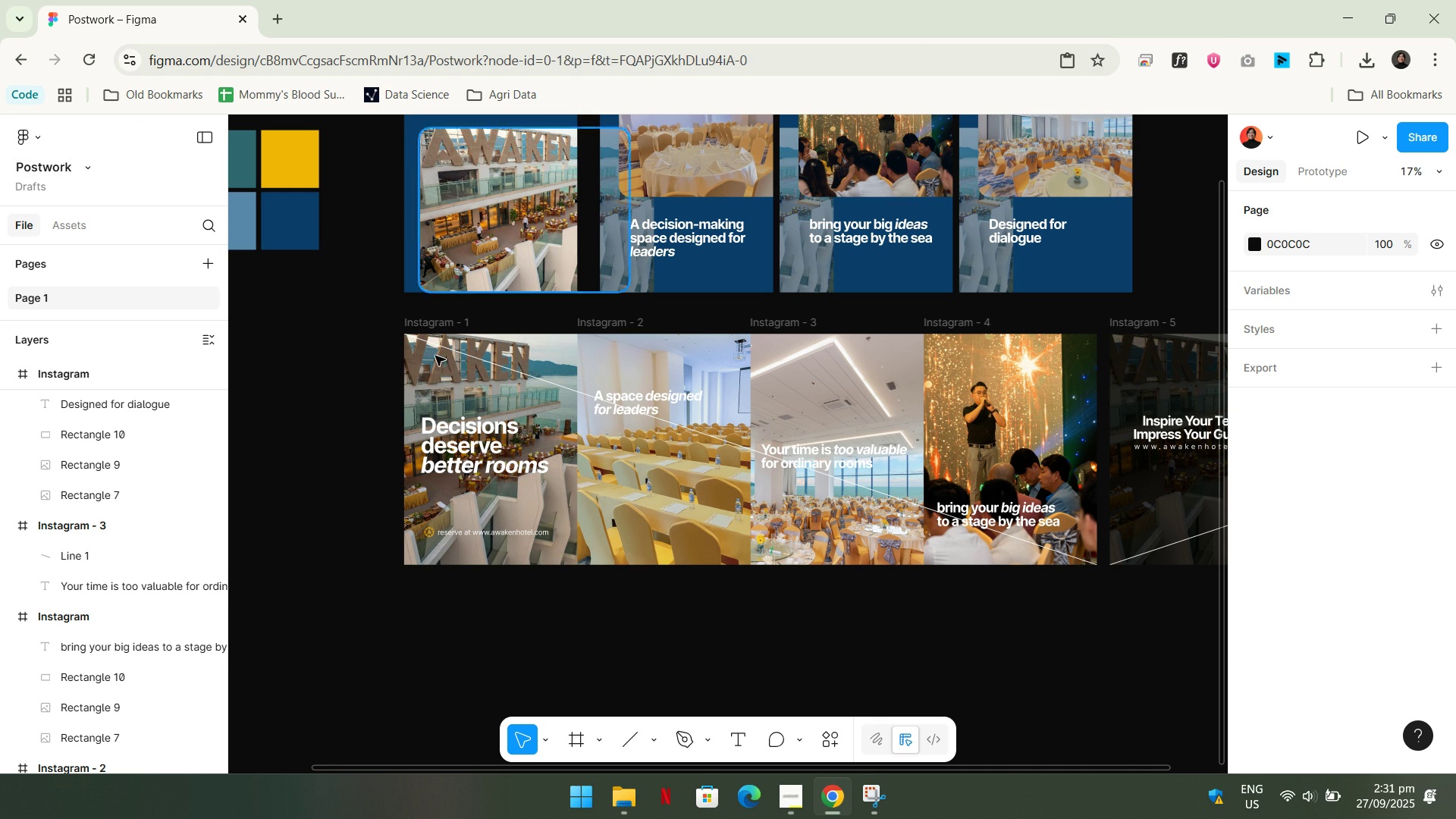 
scroll: coordinate [450, 491], scroll_direction: up, amount: 4.0